 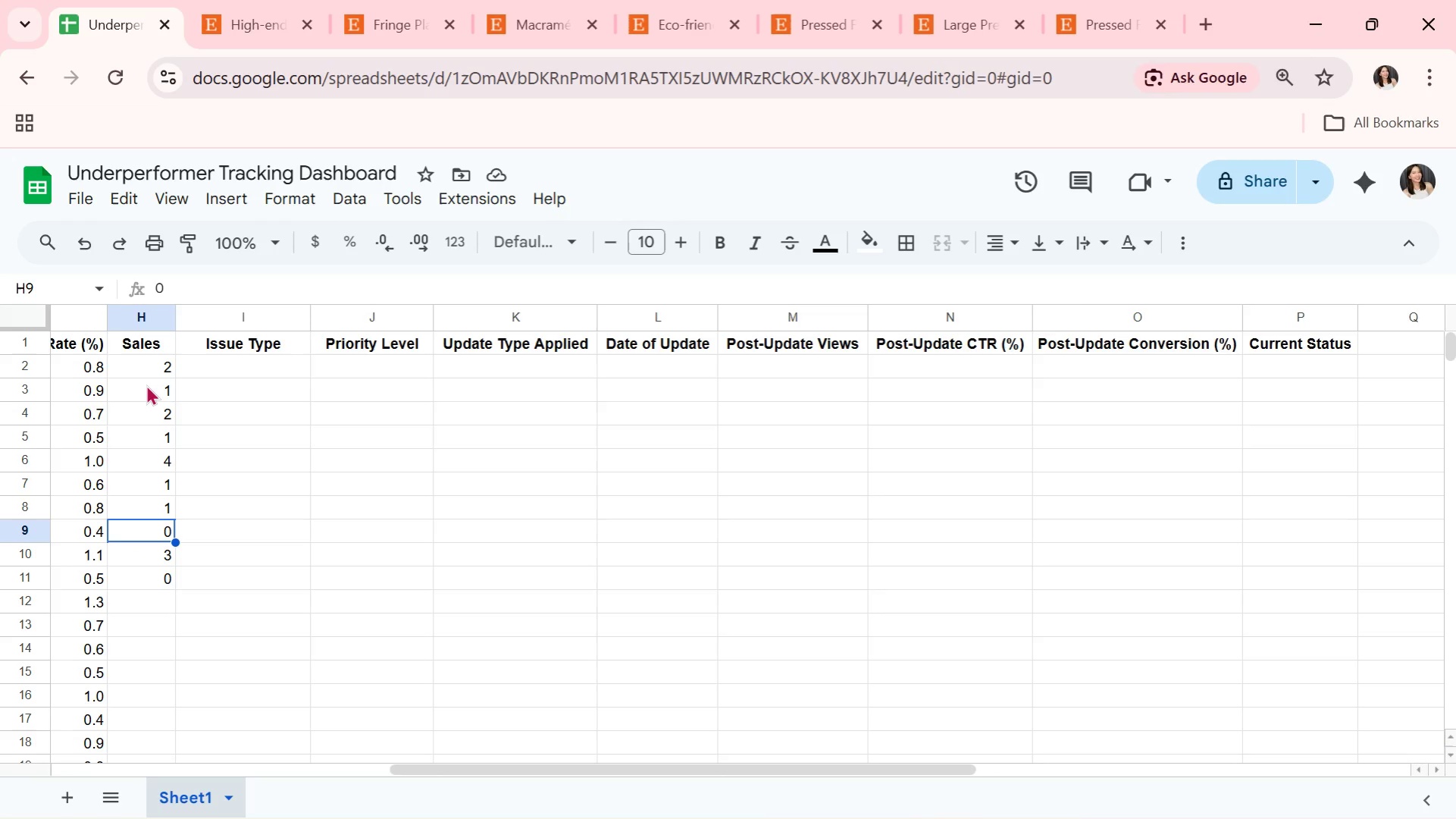 
key(ArrowDown)
 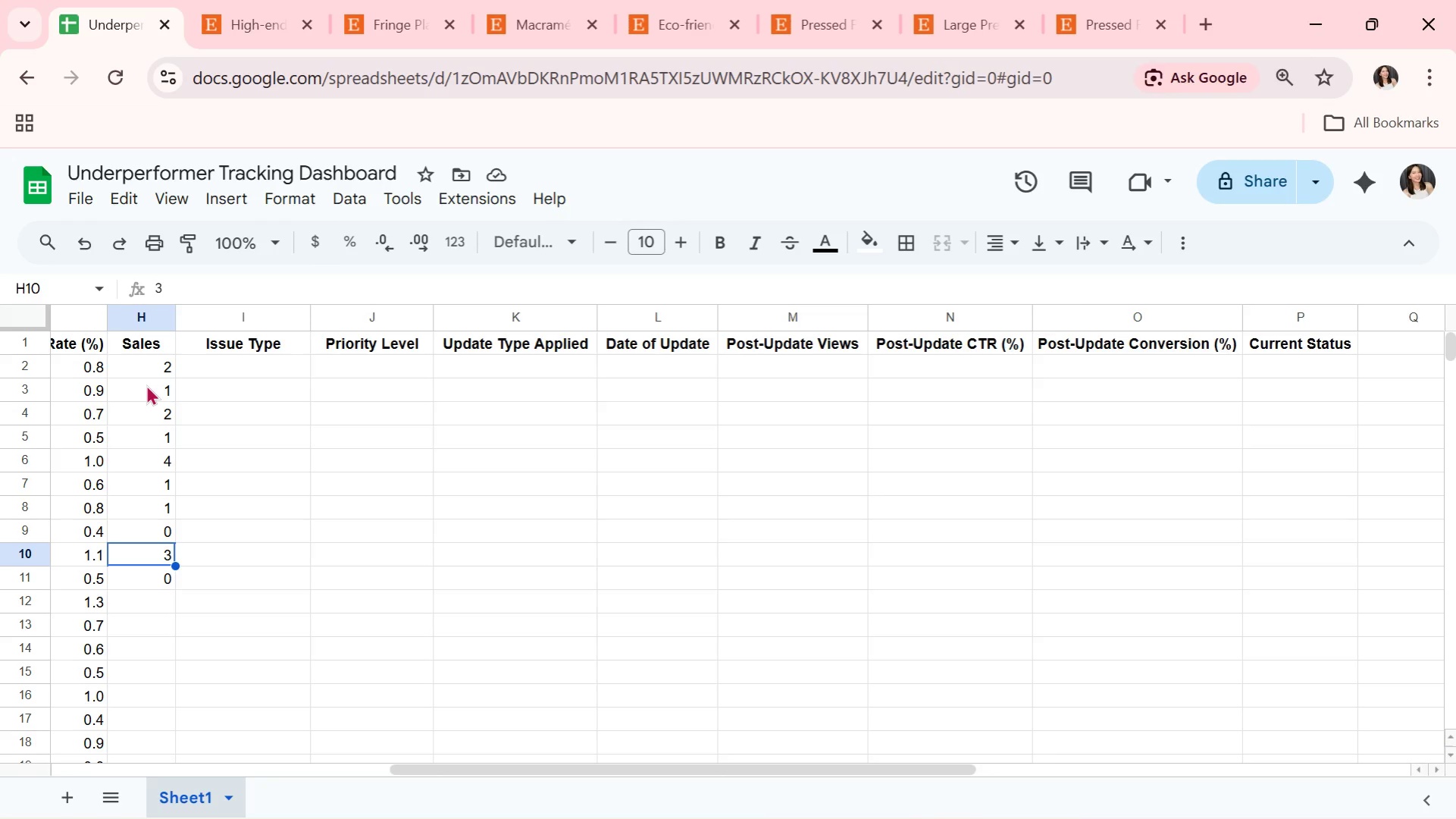 
key(ArrowDown)
 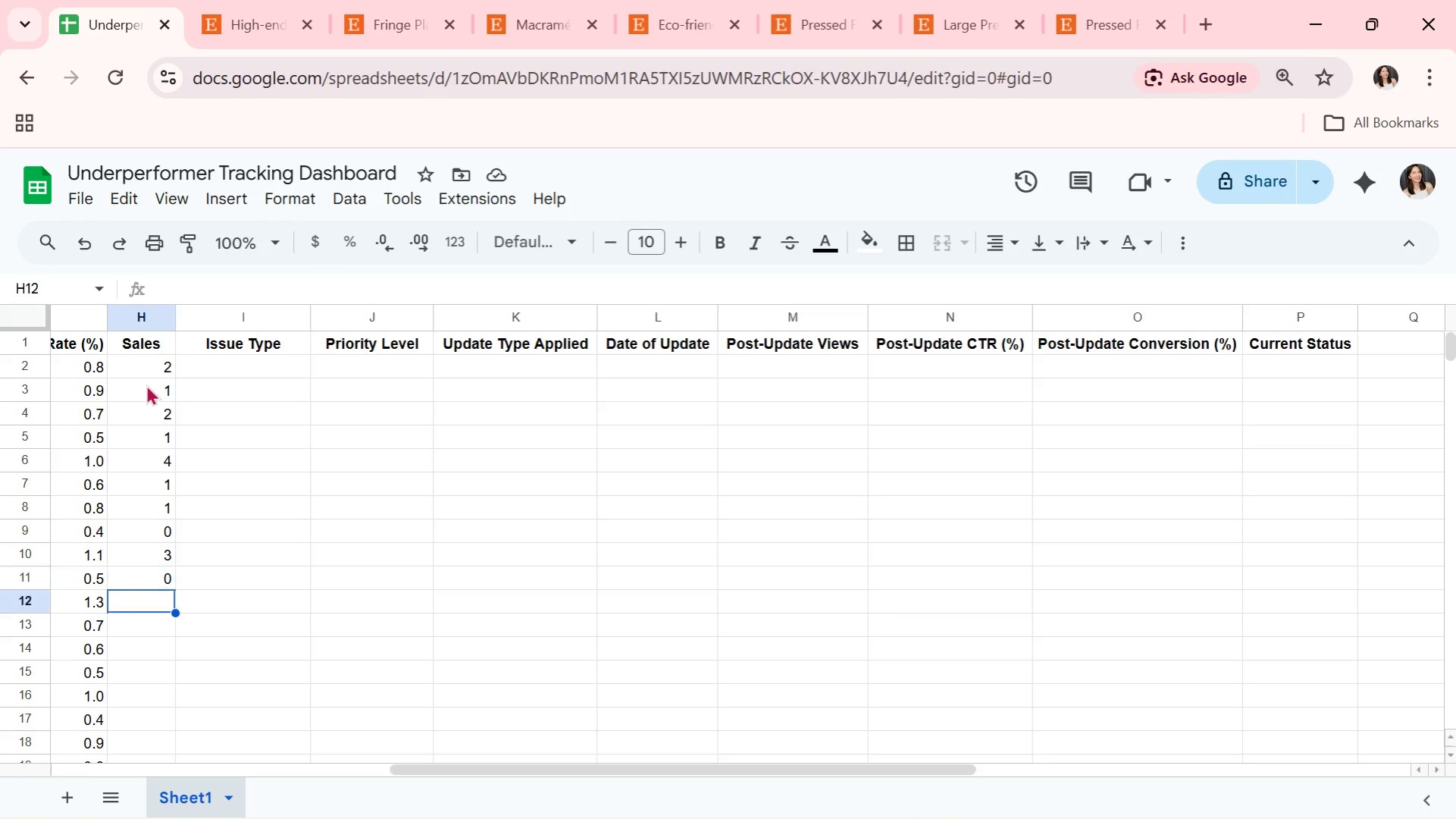 
key(ArrowDown)
 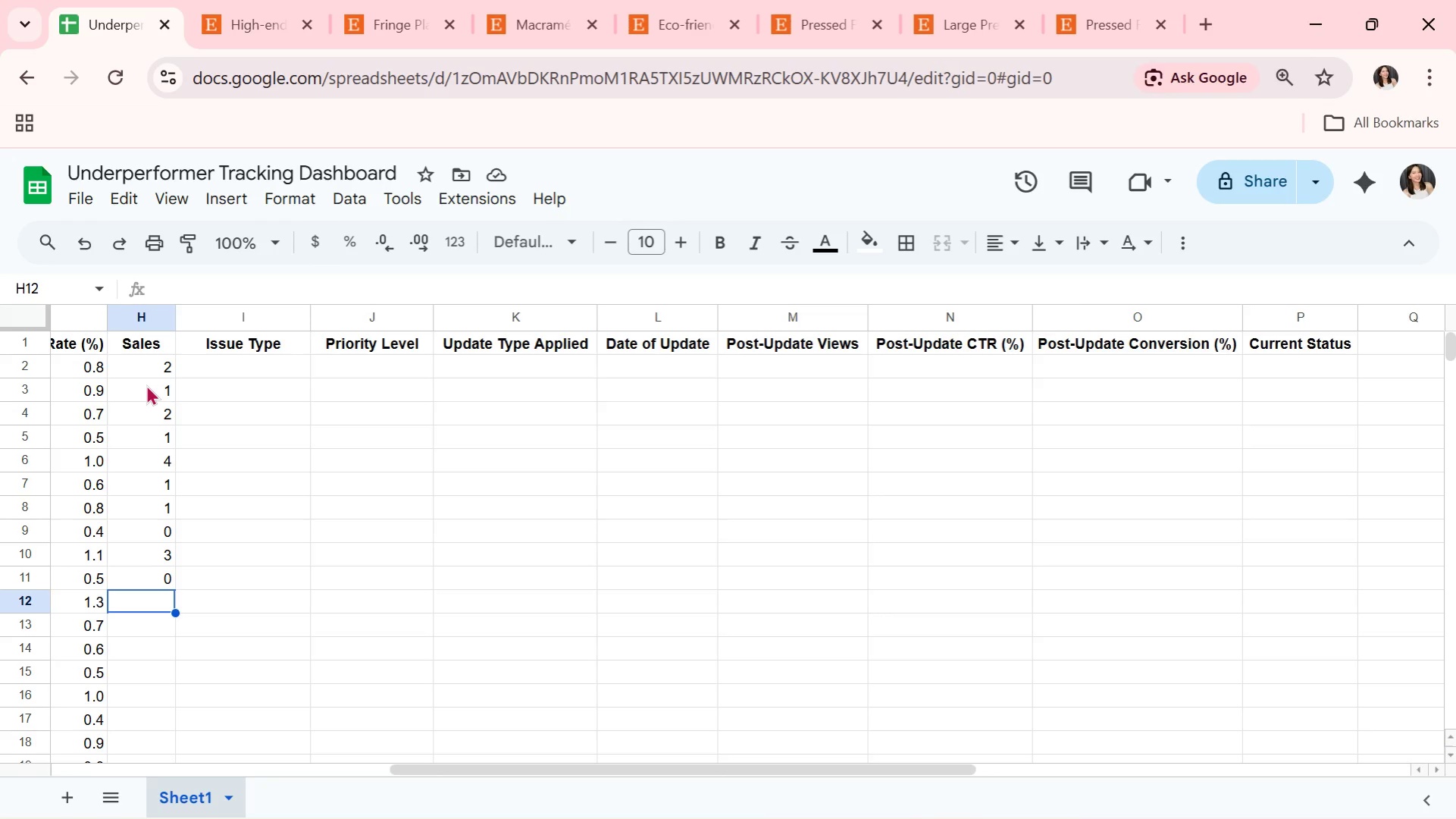 
key(5)
 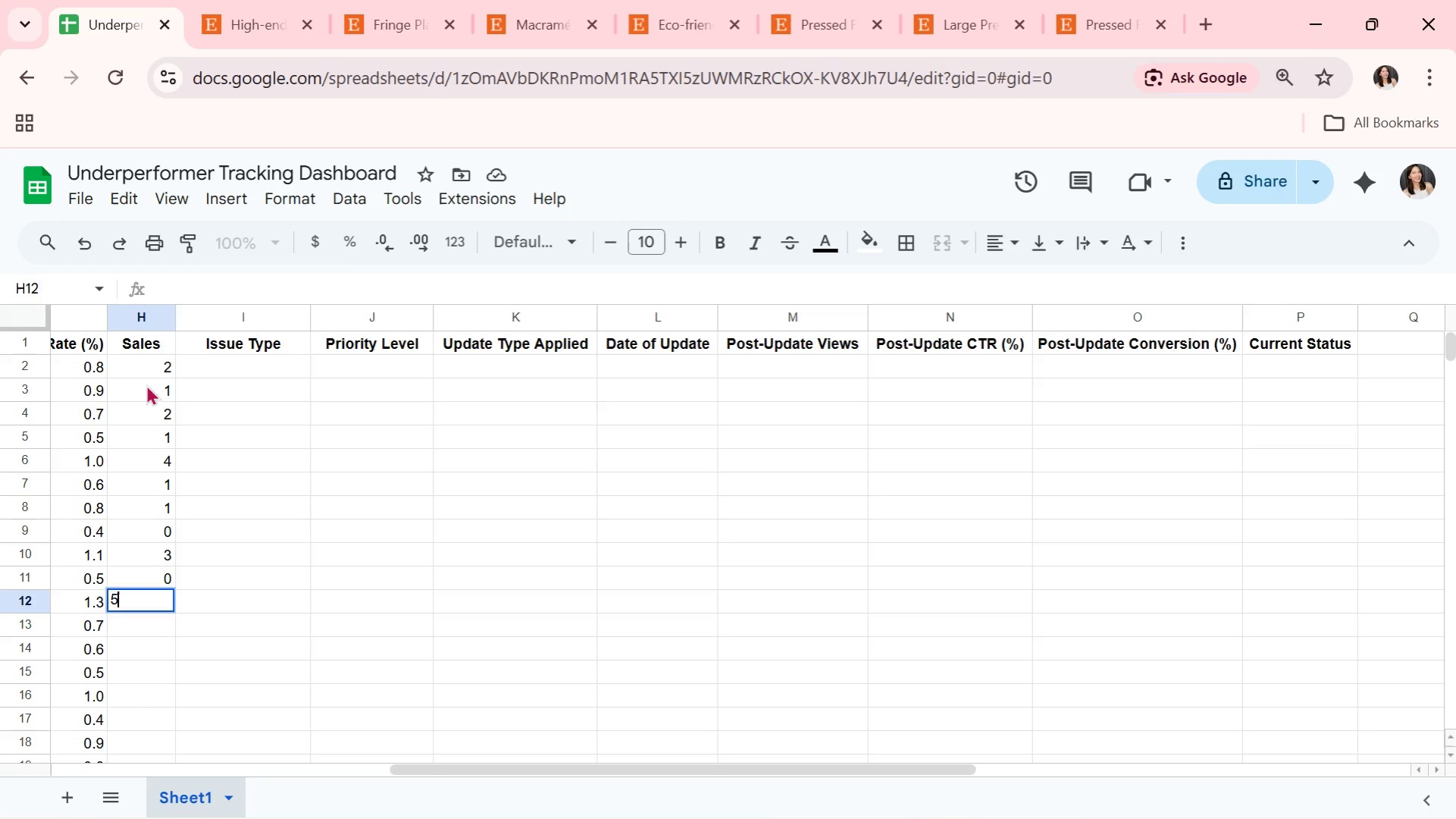 
key(ArrowDown)
 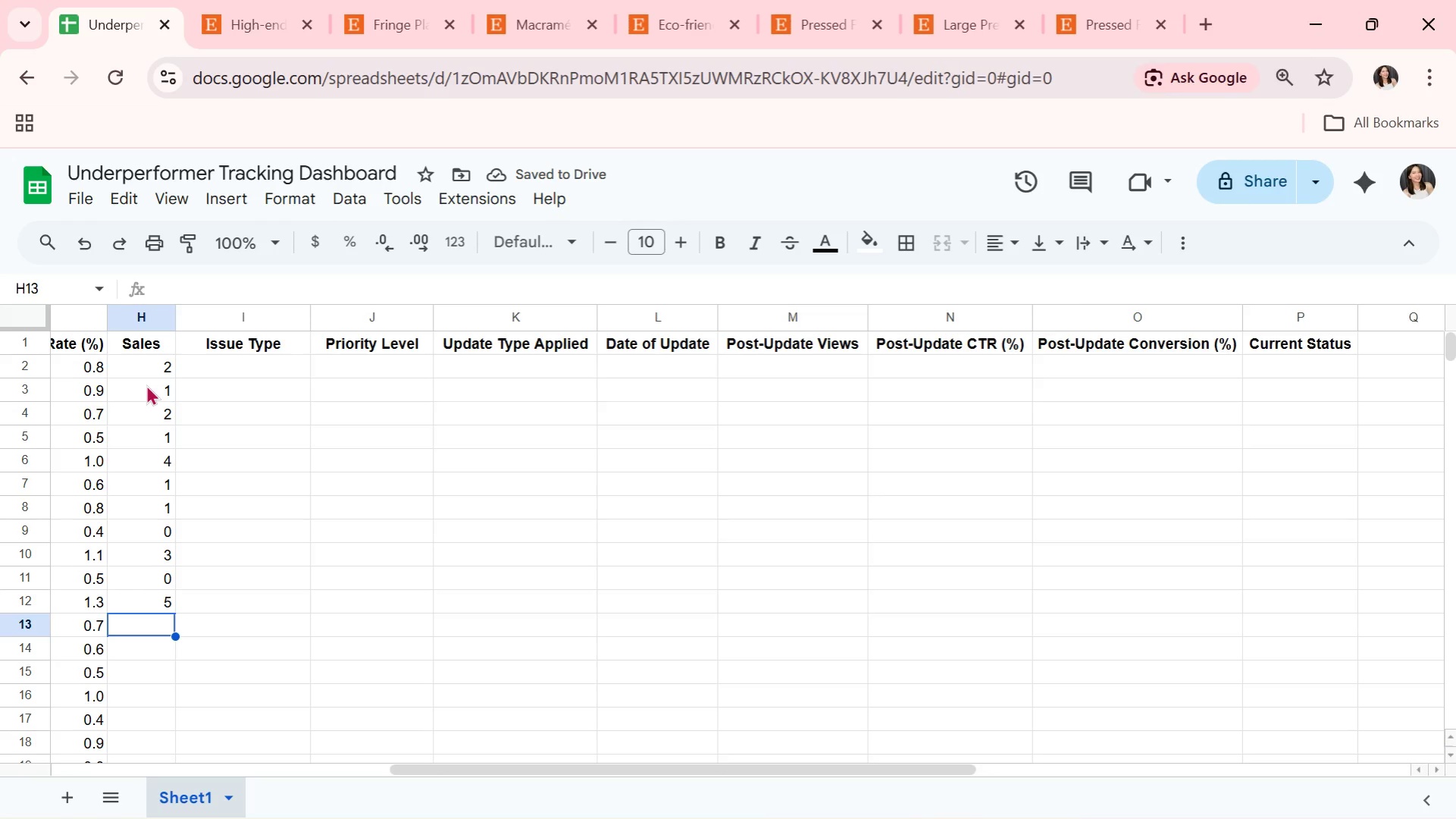 
key(1)
 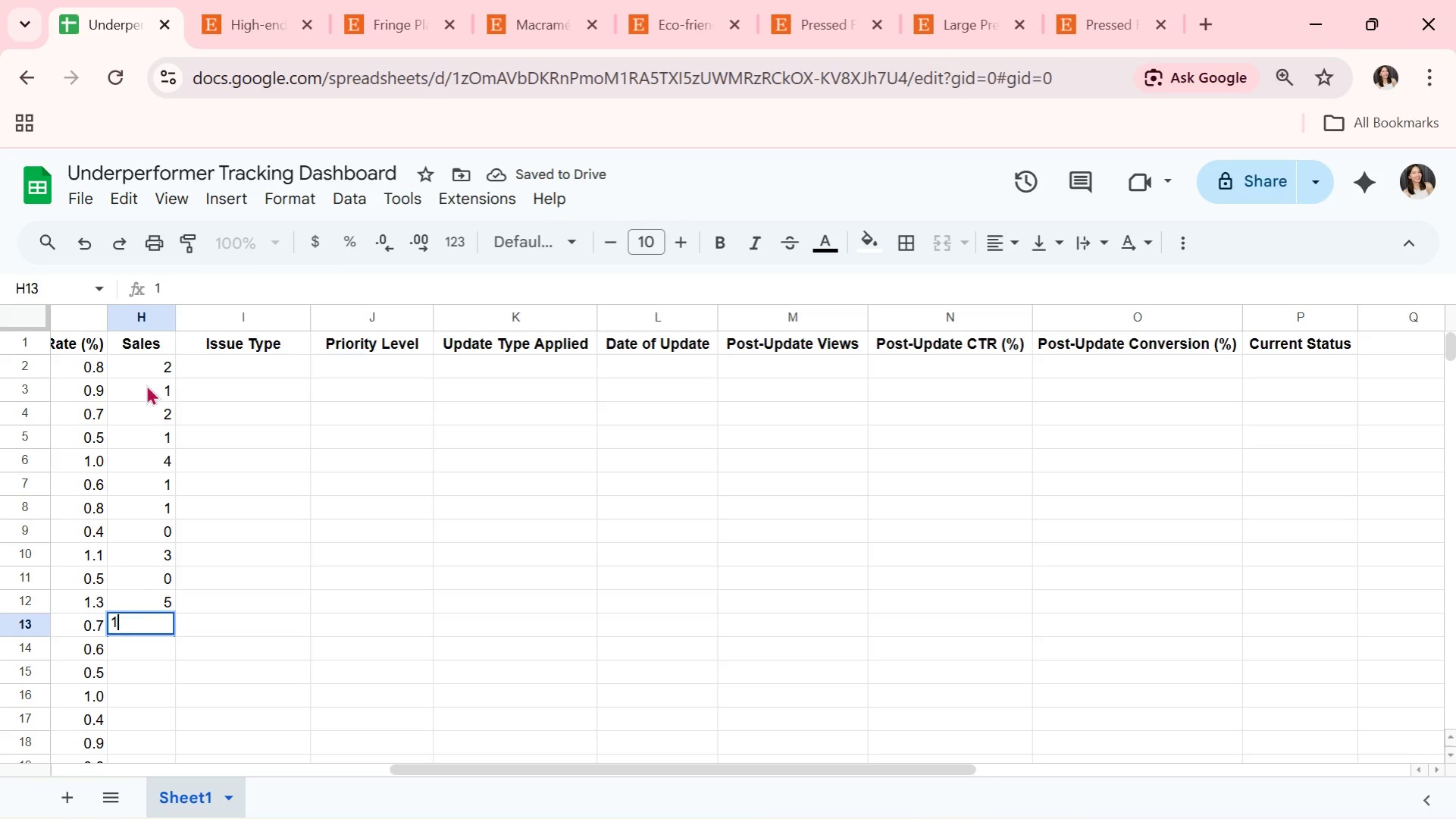 
key(ArrowDown)
 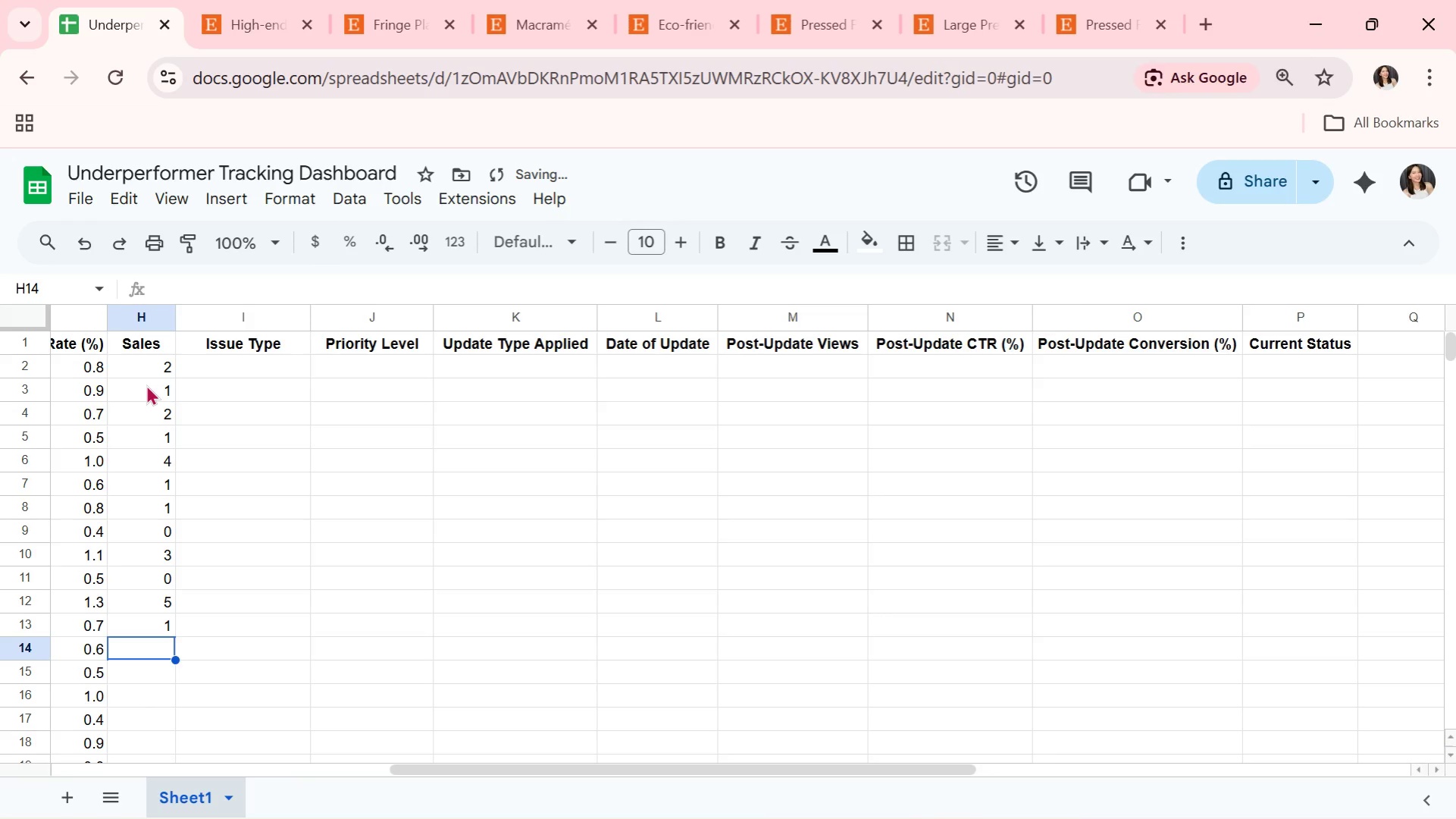 
key(1)
 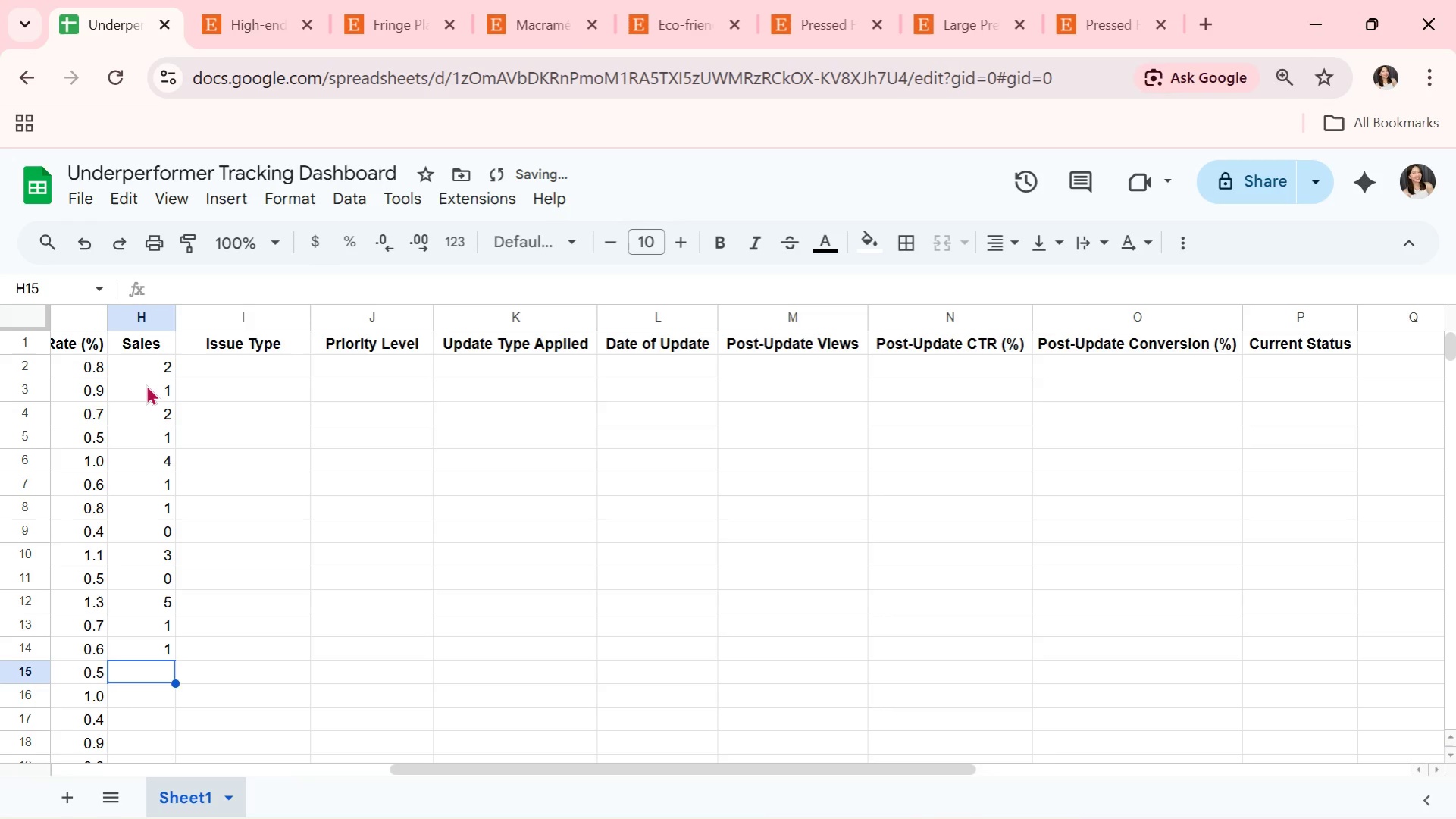 
key(ArrowDown)
 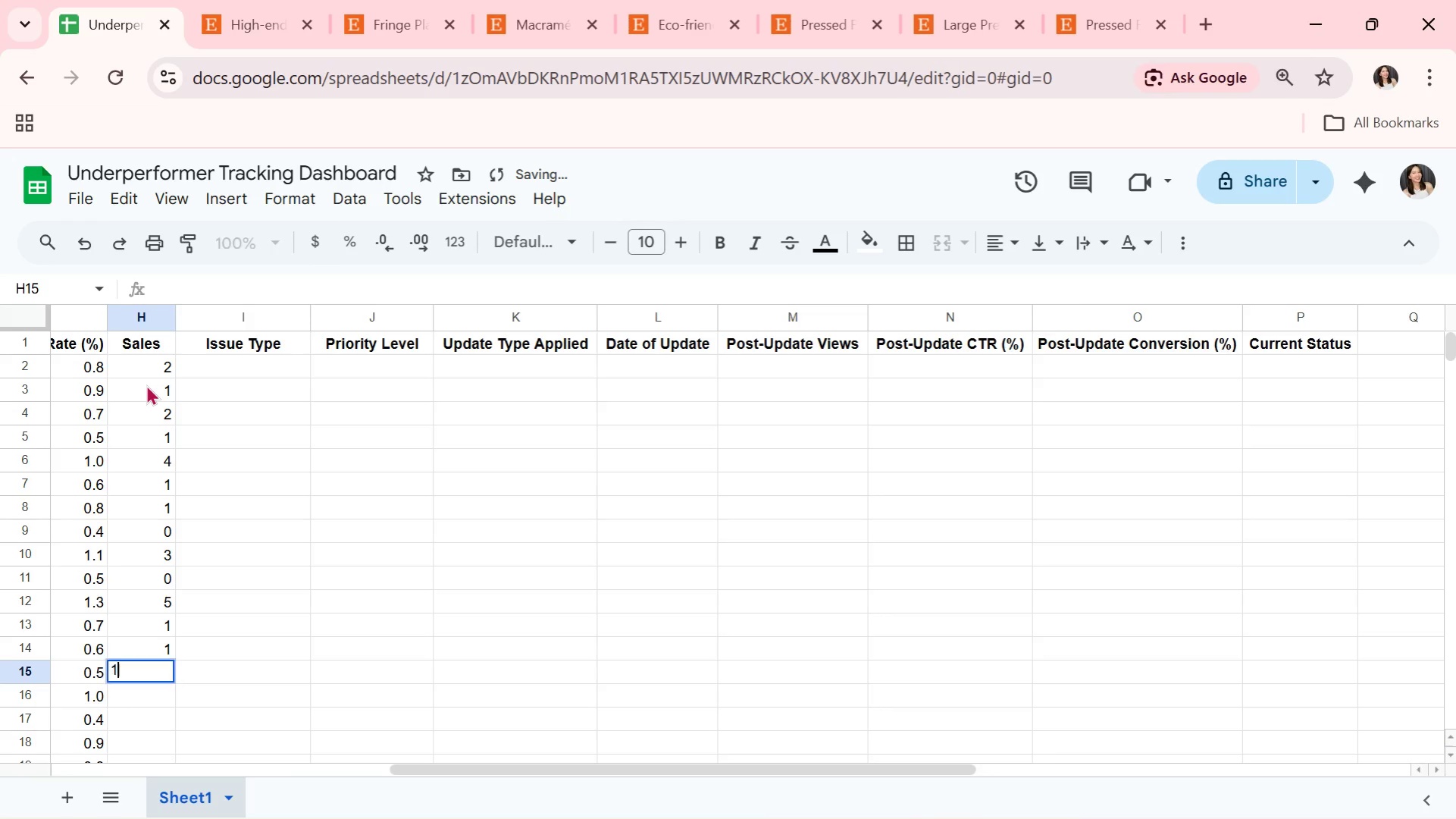 
key(1)
 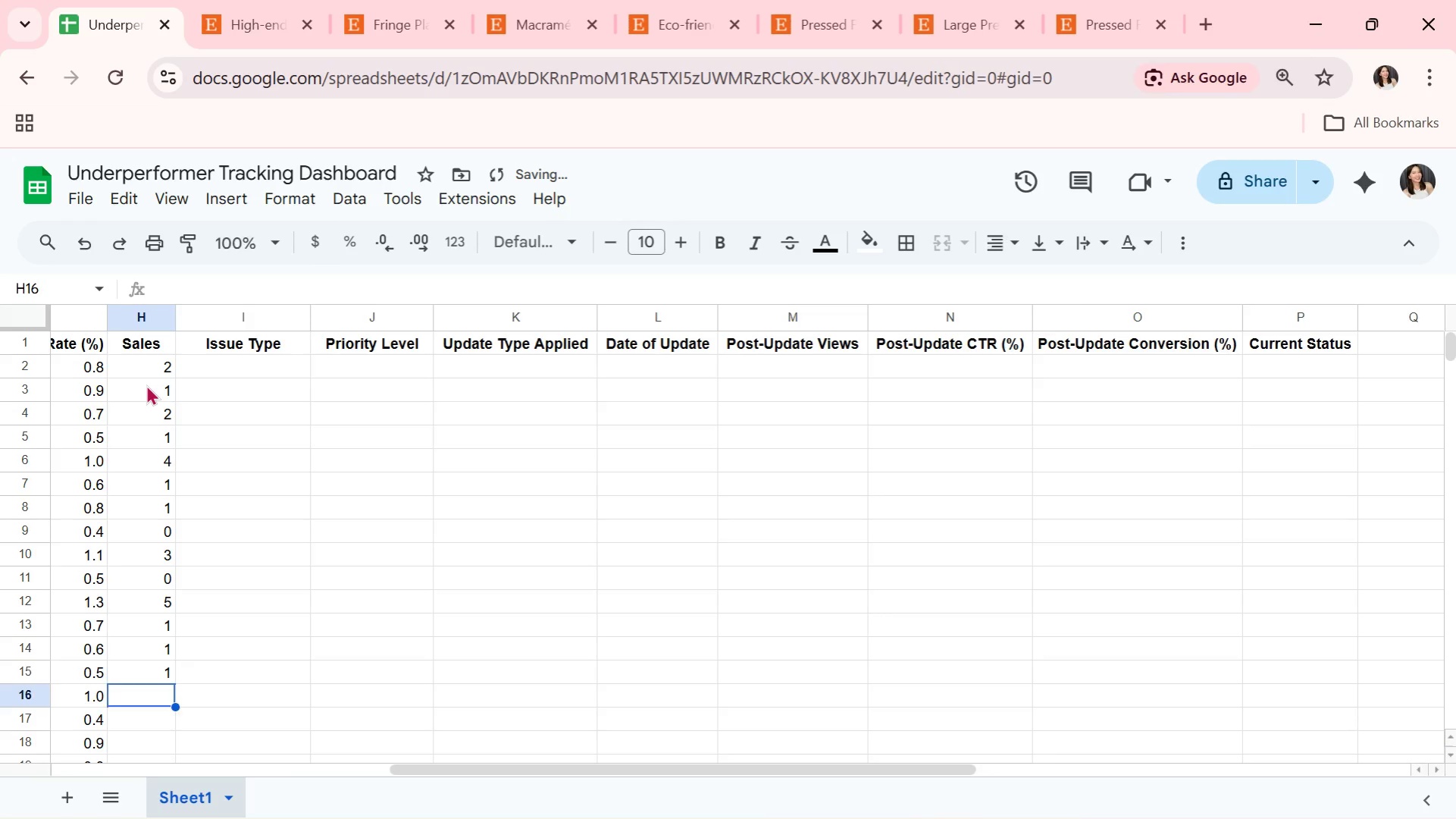 
key(ArrowDown)
 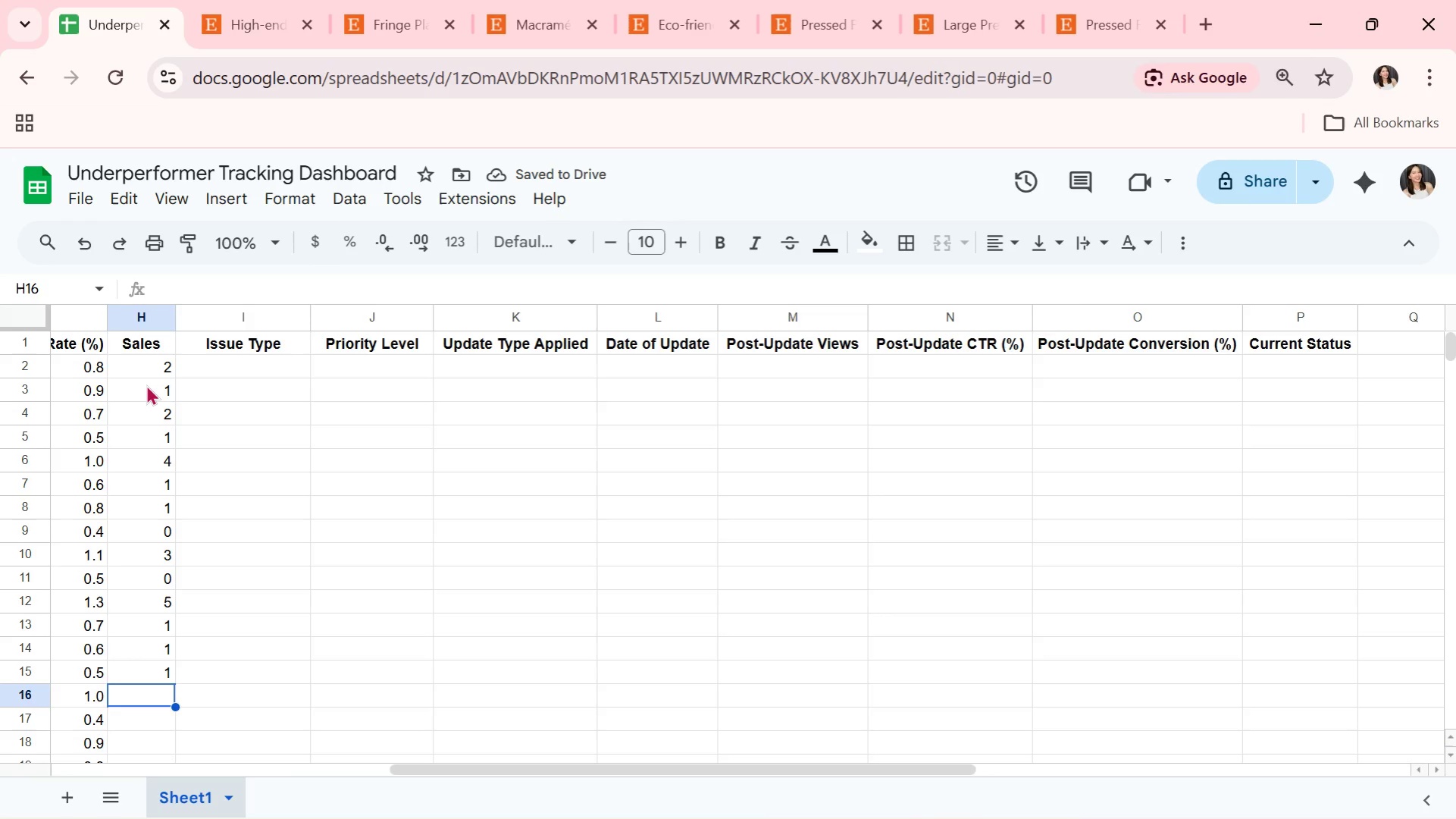 
key(ArrowUp)
 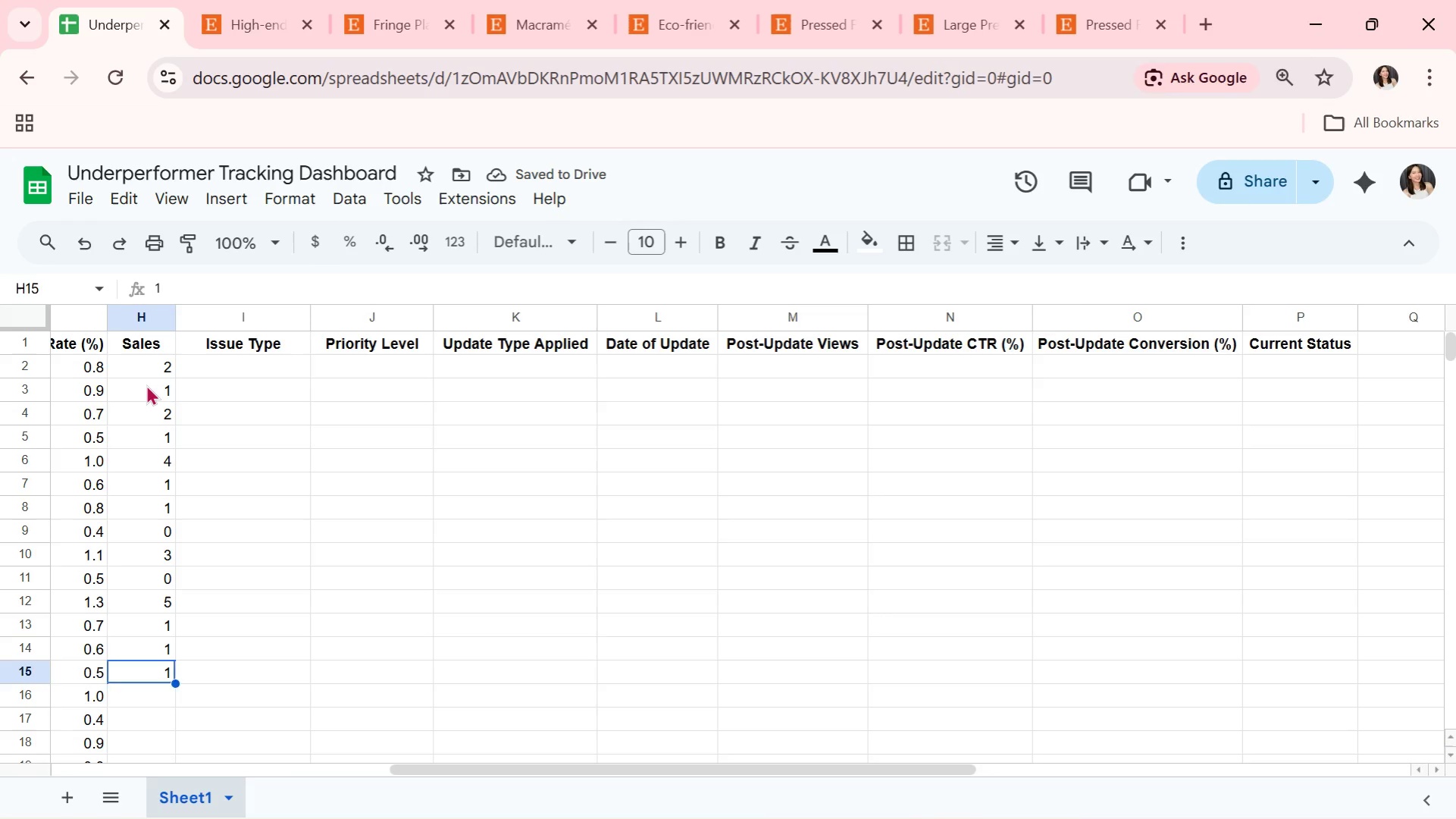 
key(ArrowUp)
 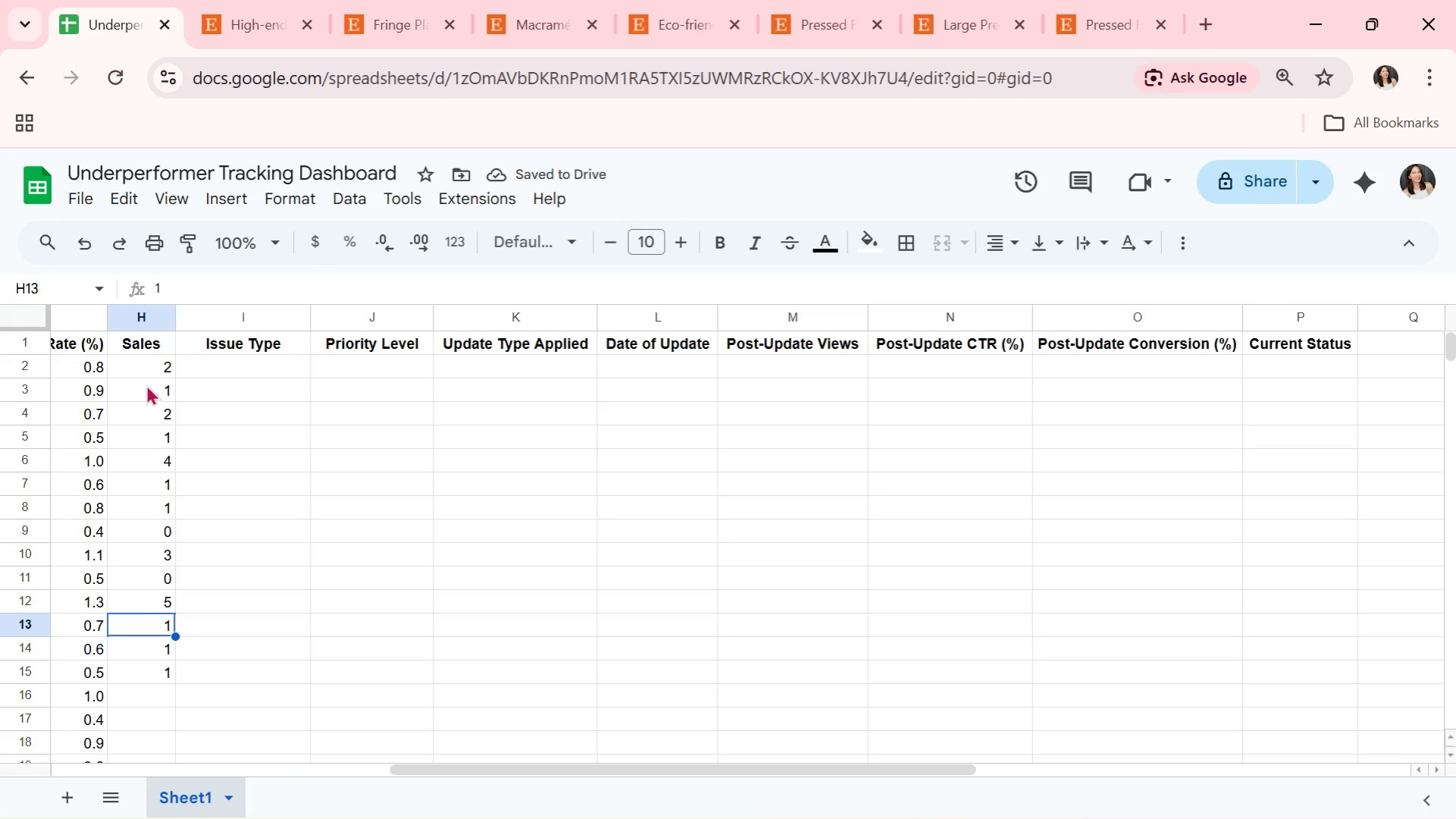 
key(ArrowUp)
 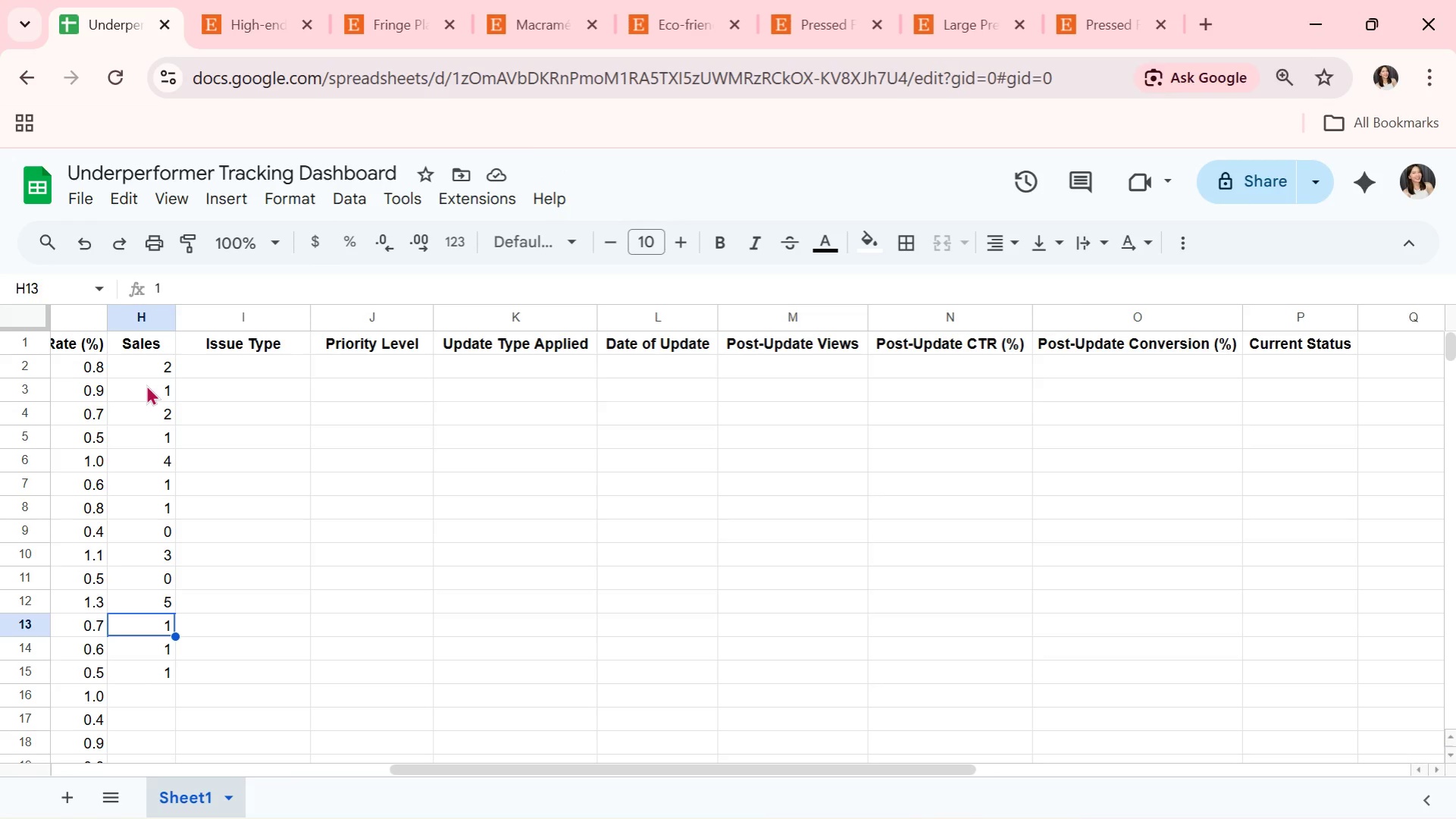 
key(ArrowDown)
 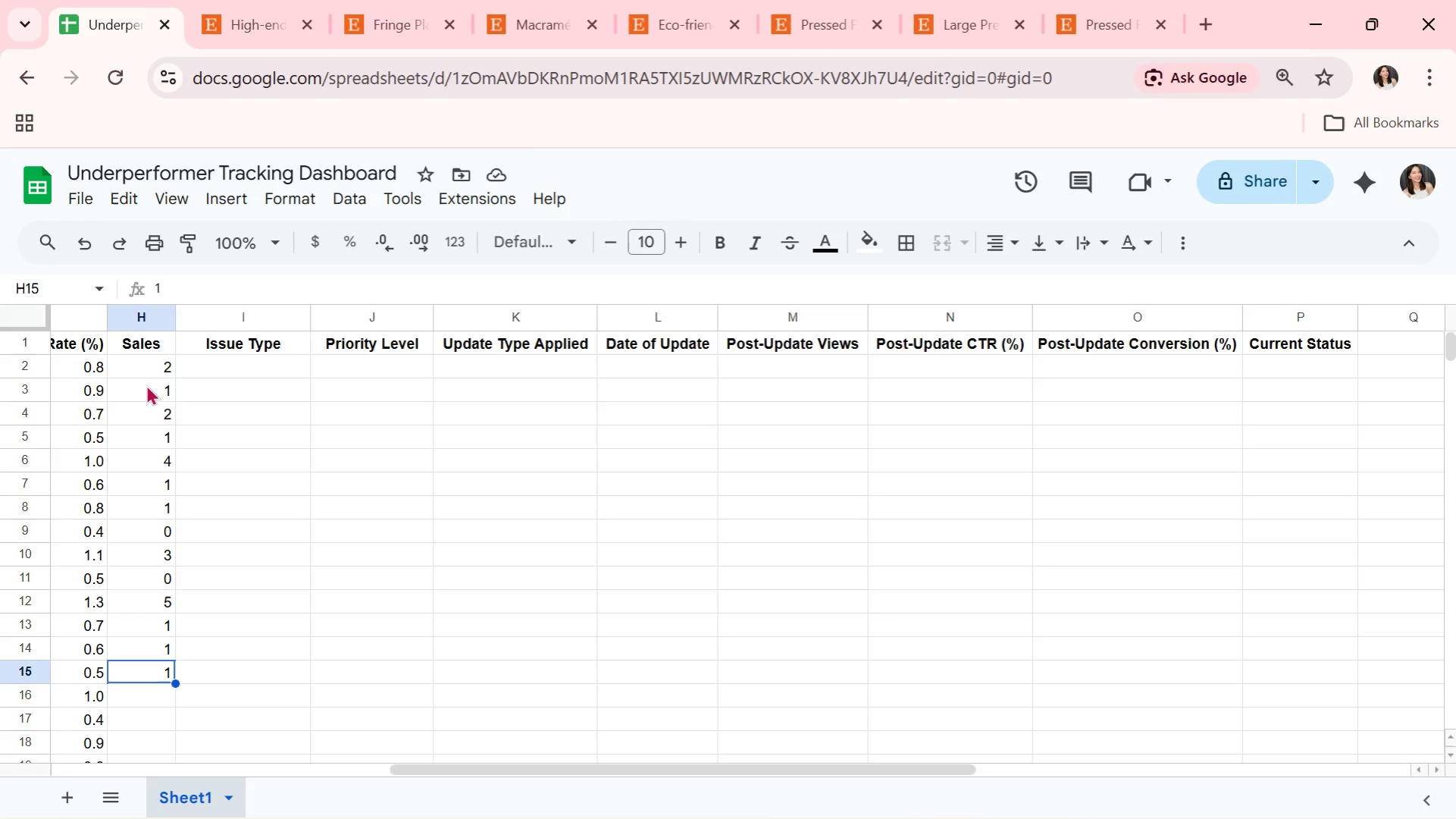 
key(ArrowDown)
 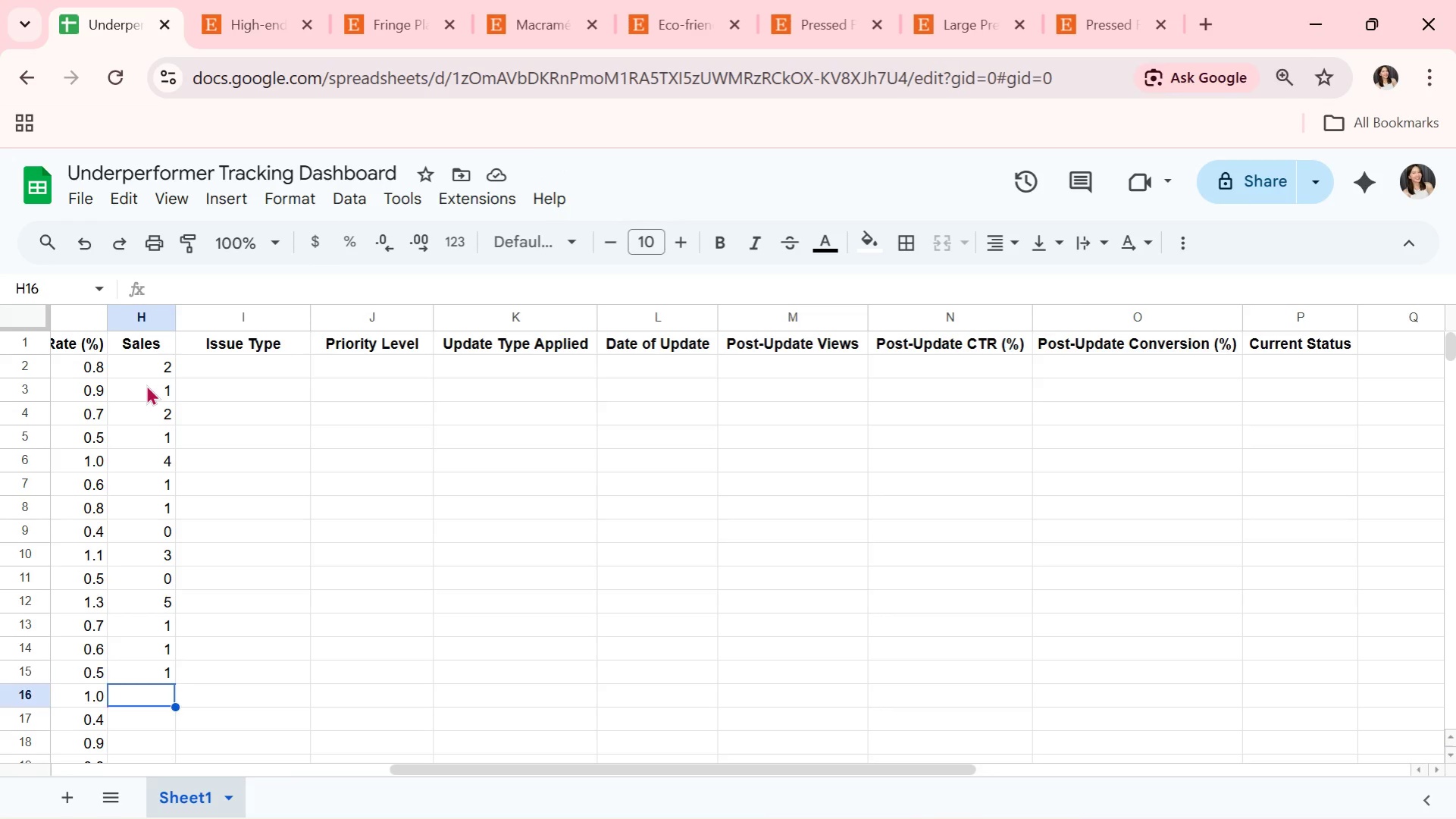 
key(ArrowDown)
 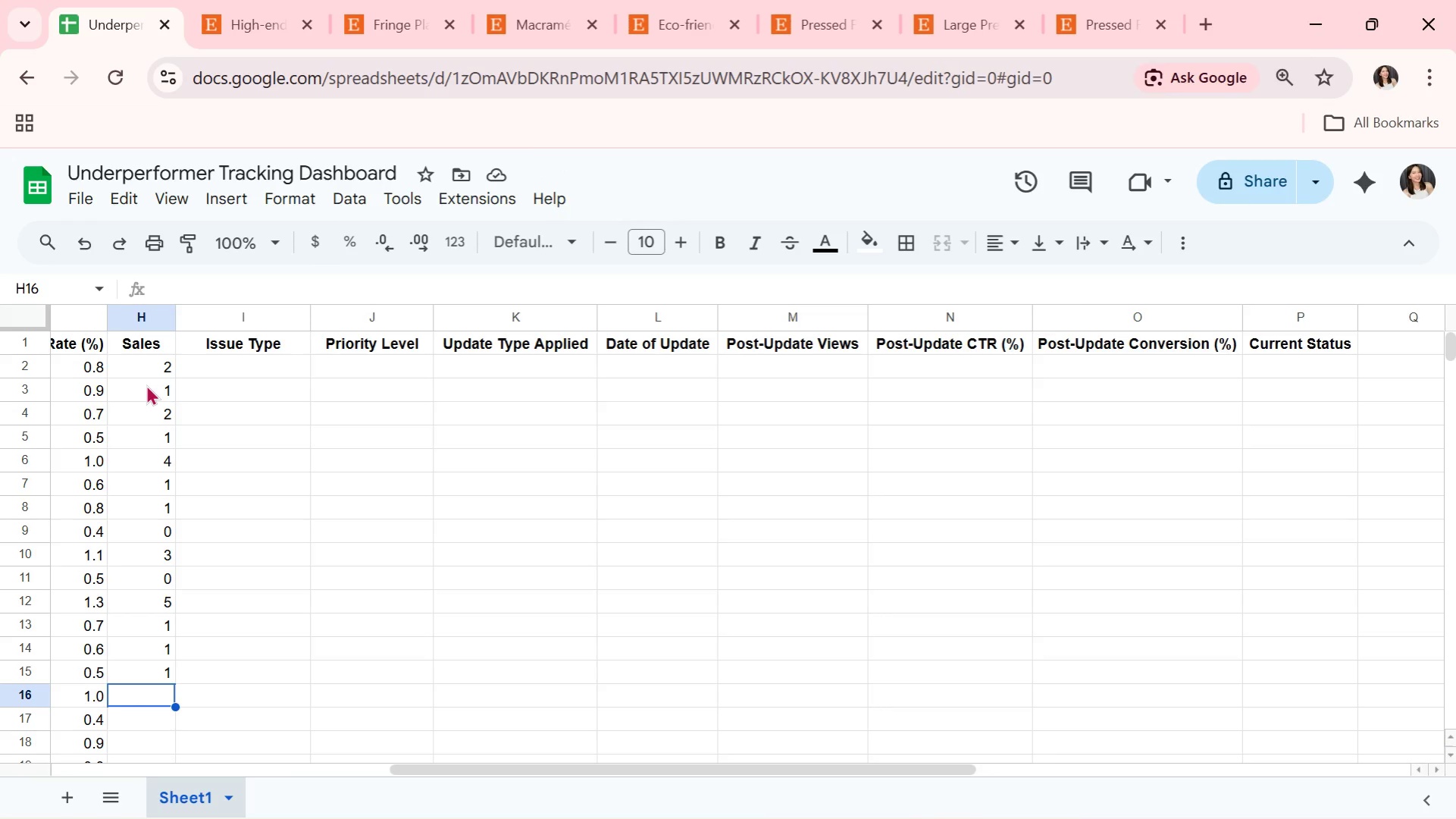 
wait(6.66)
 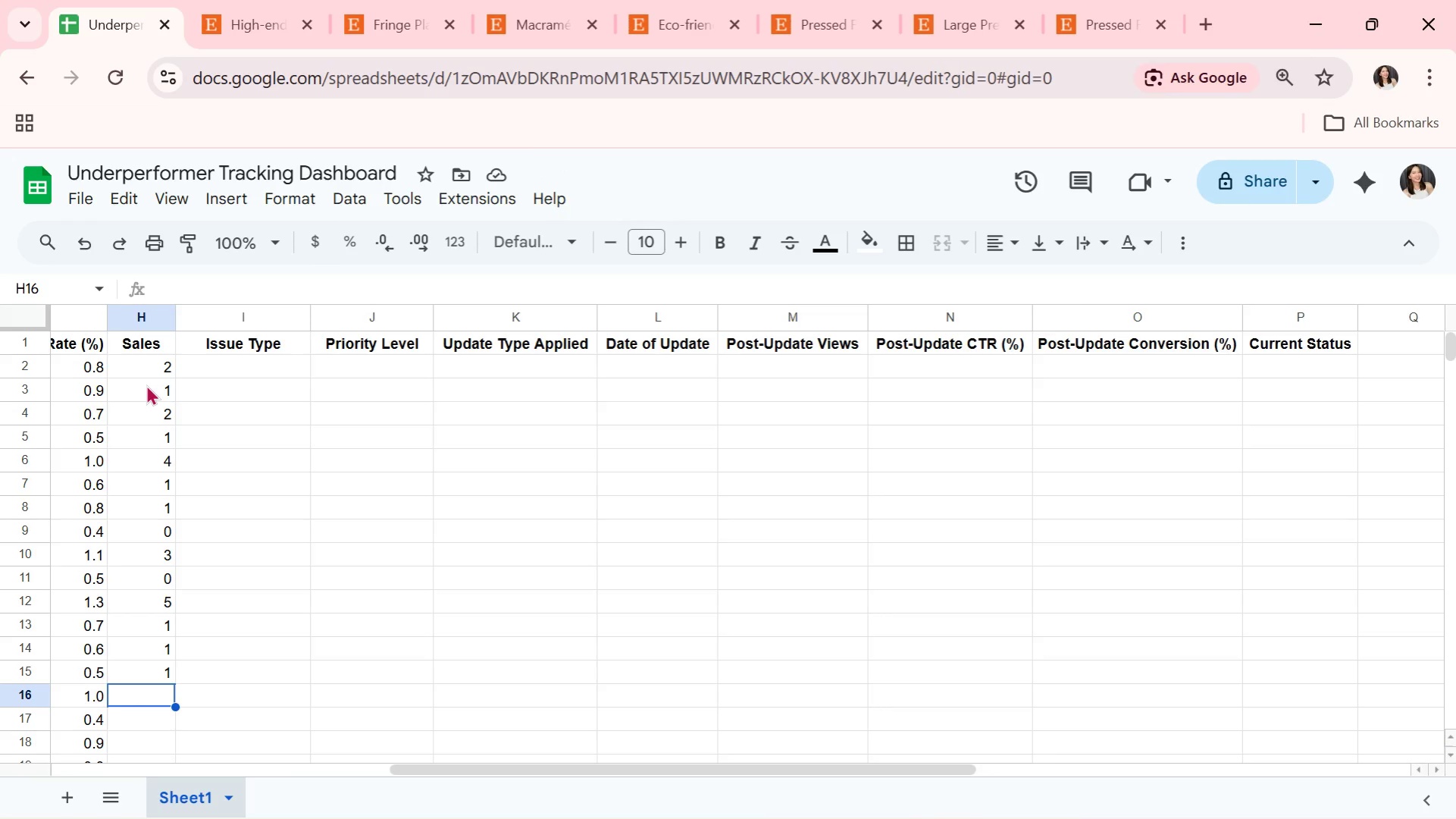 
scroll: coordinate [323, 504], scroll_direction: down, amount: 2.0
 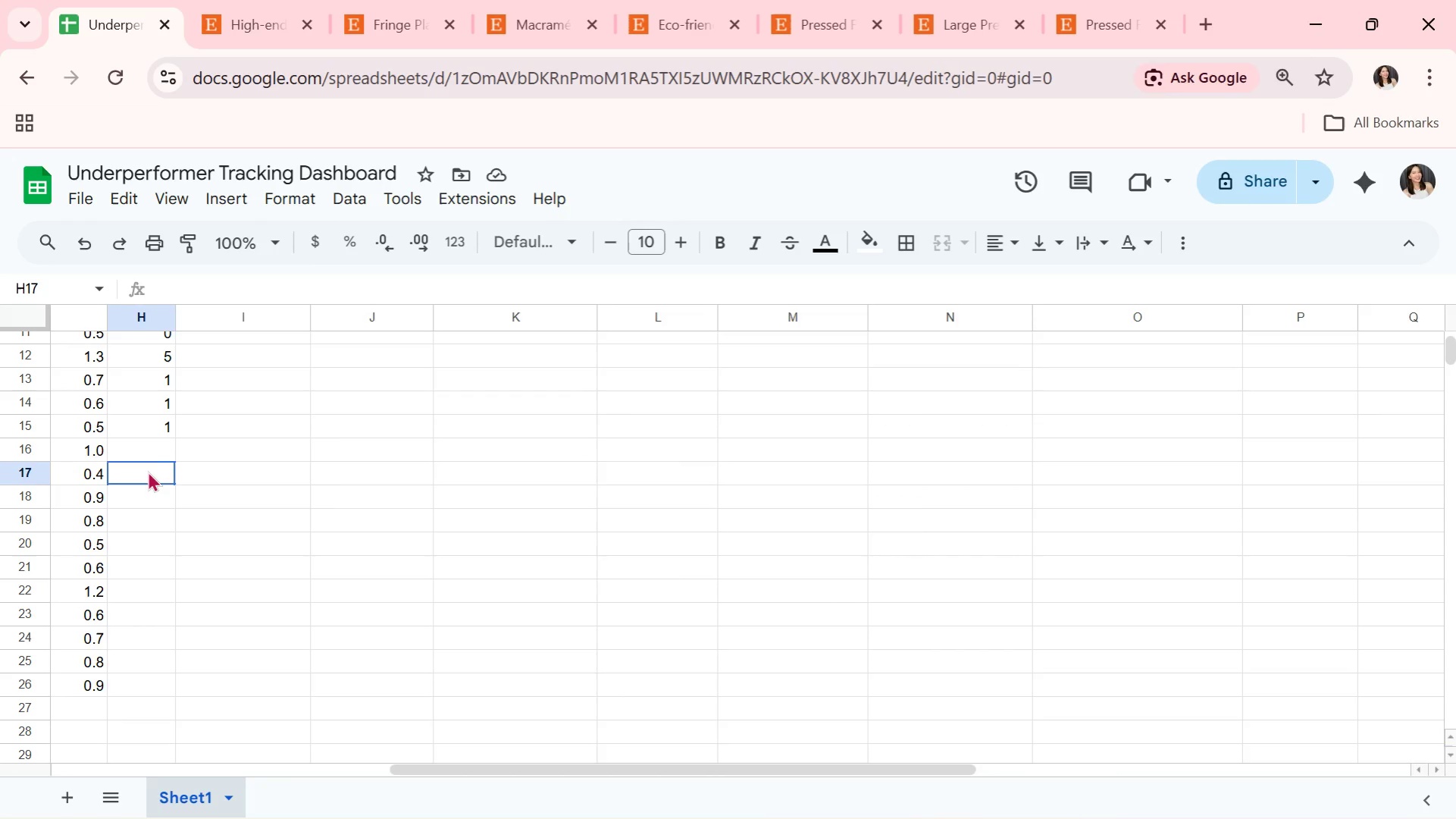 
double_click([157, 444])
 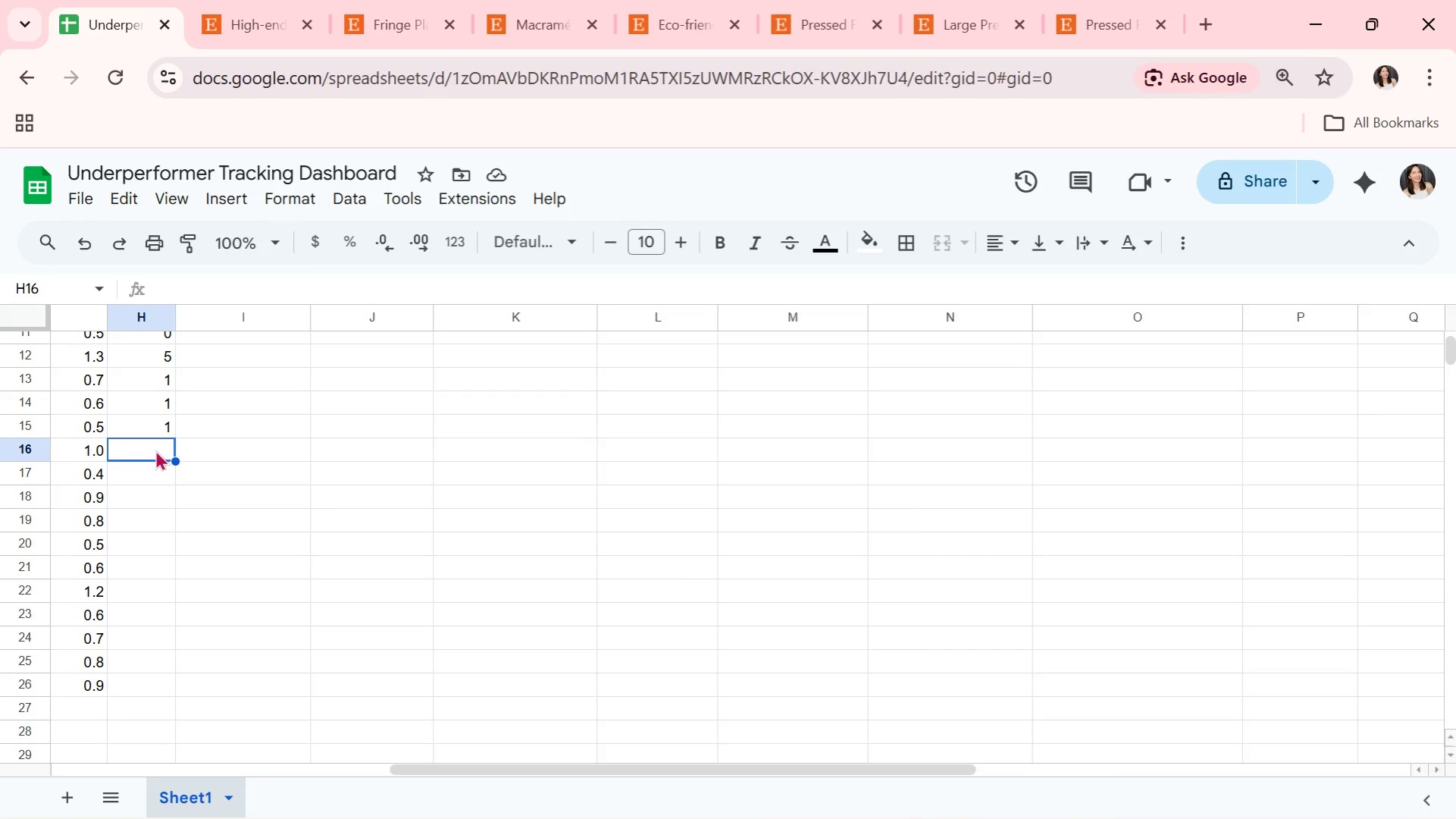 
wait(11.39)
 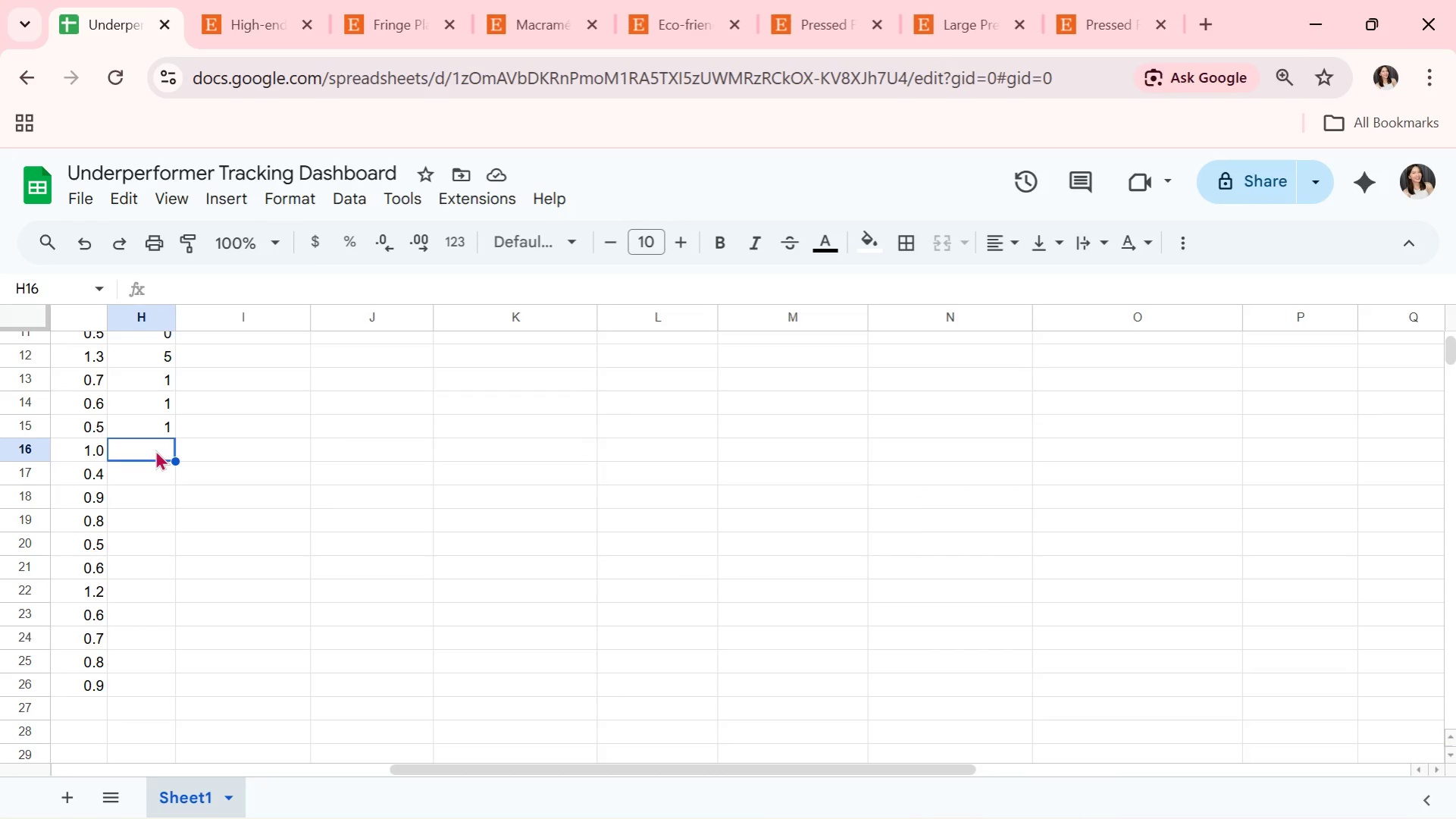 
key(Alt+AltLeft)
 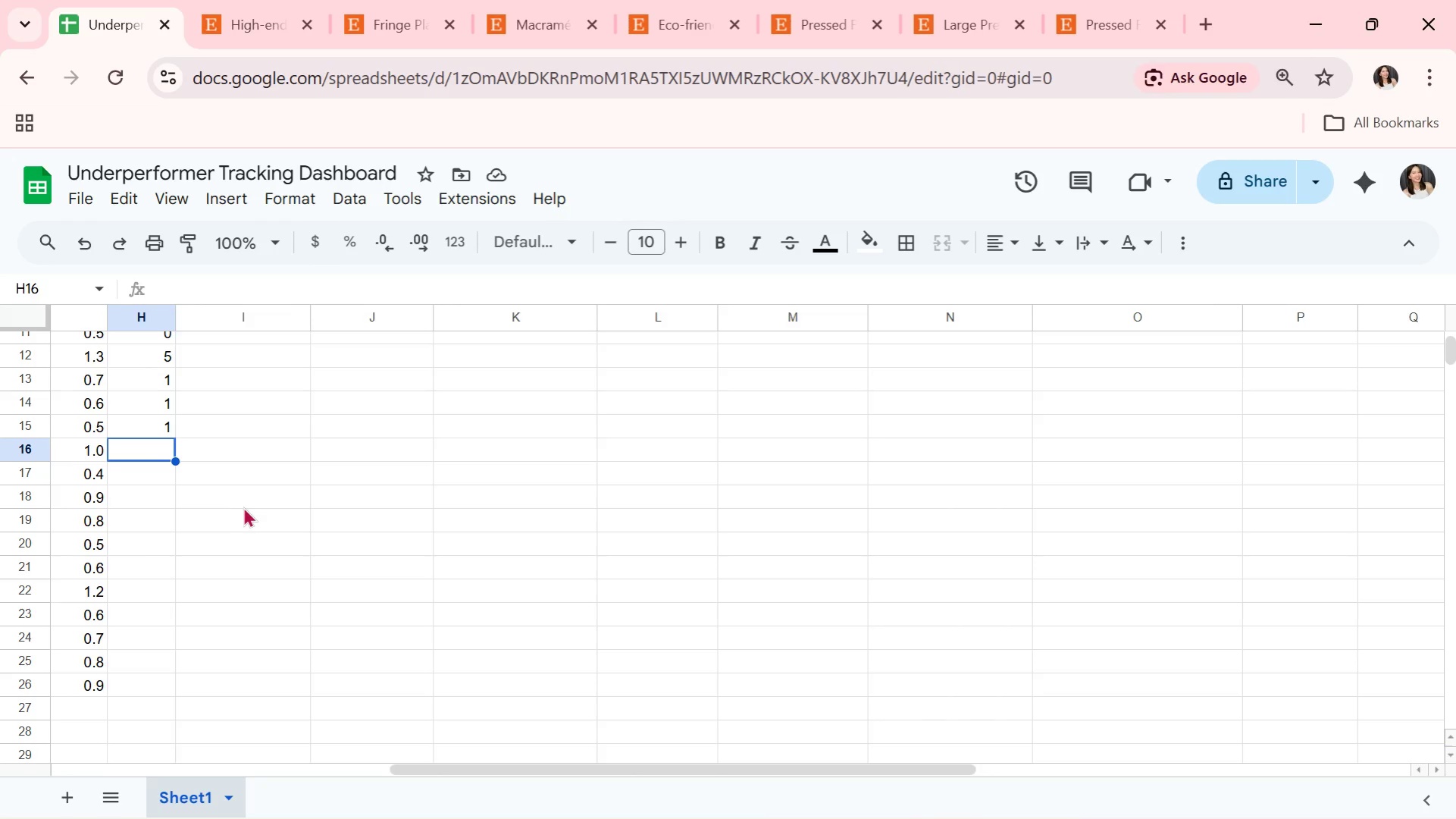 
key(Alt+Tab)